 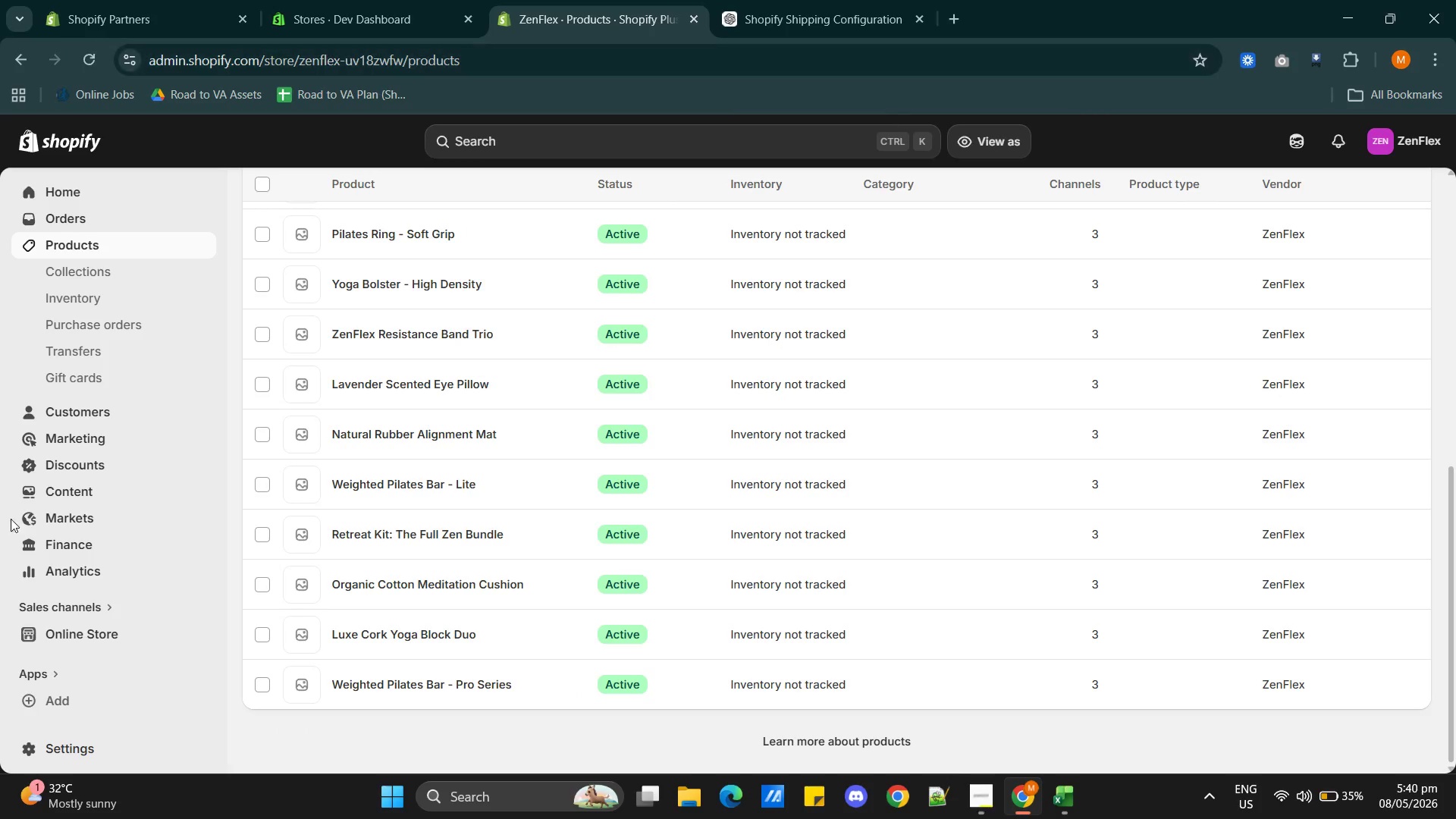 
left_click([80, 748])
 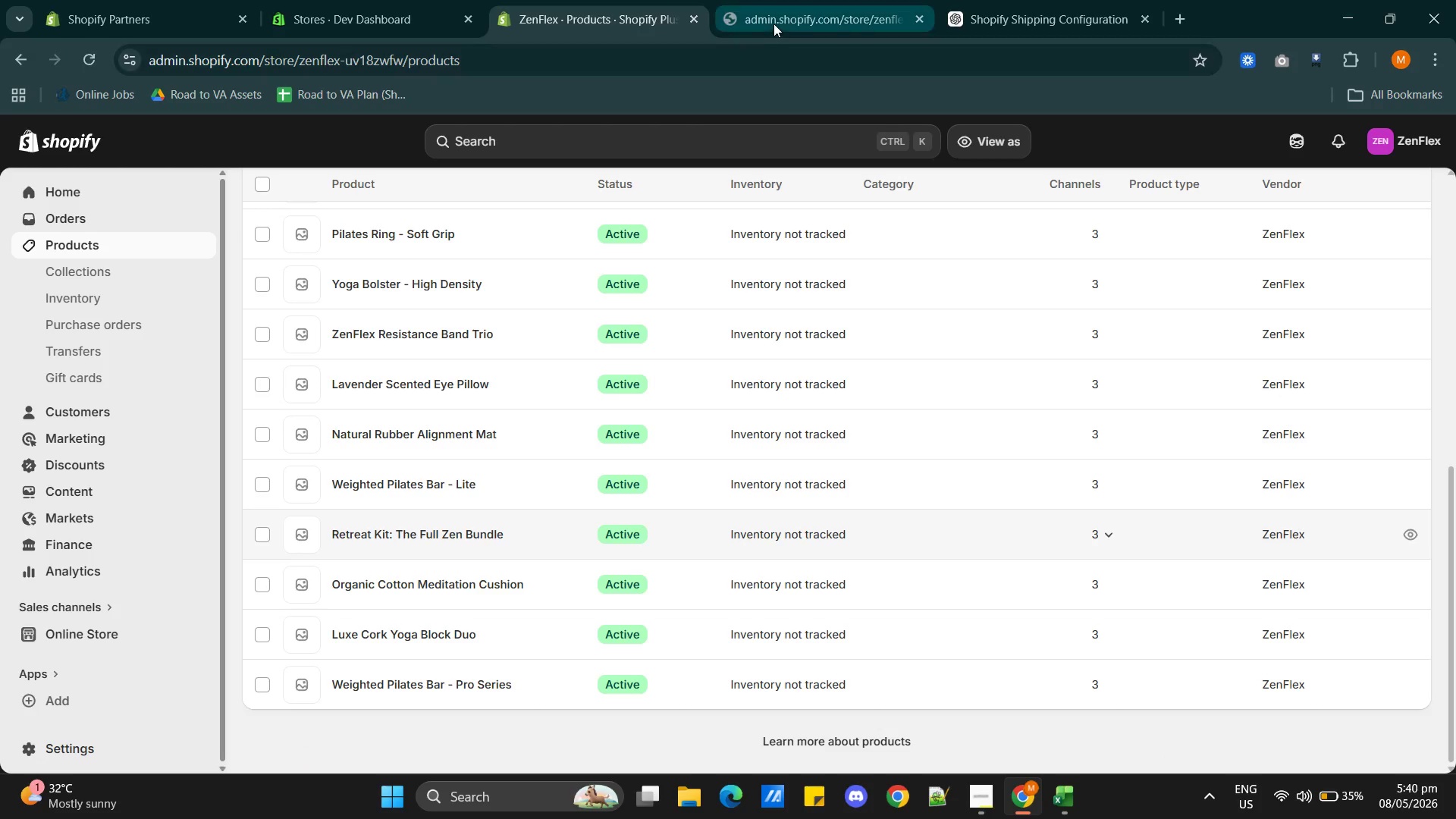 
left_click([775, 20])
 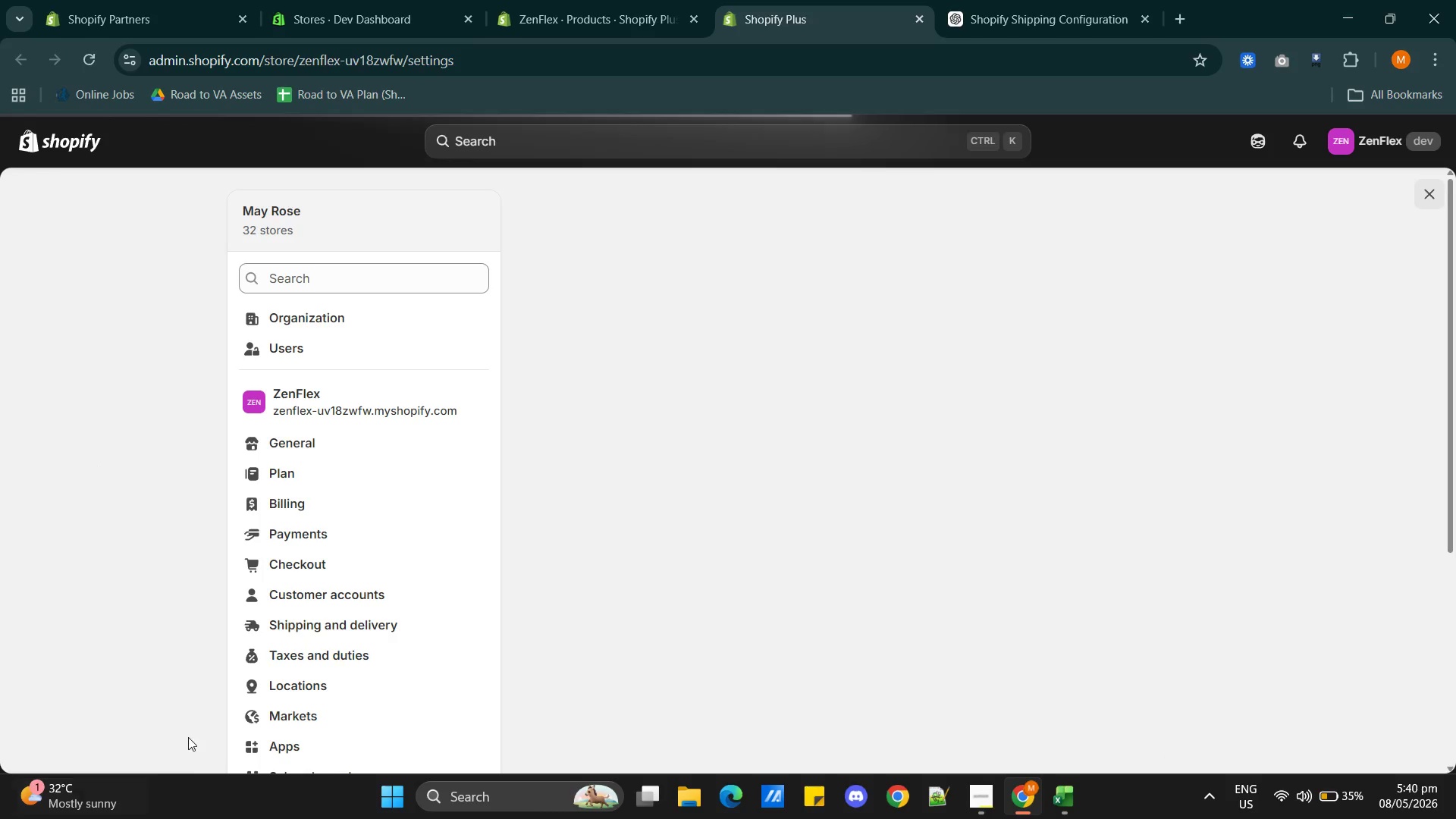 
wait(10.56)
 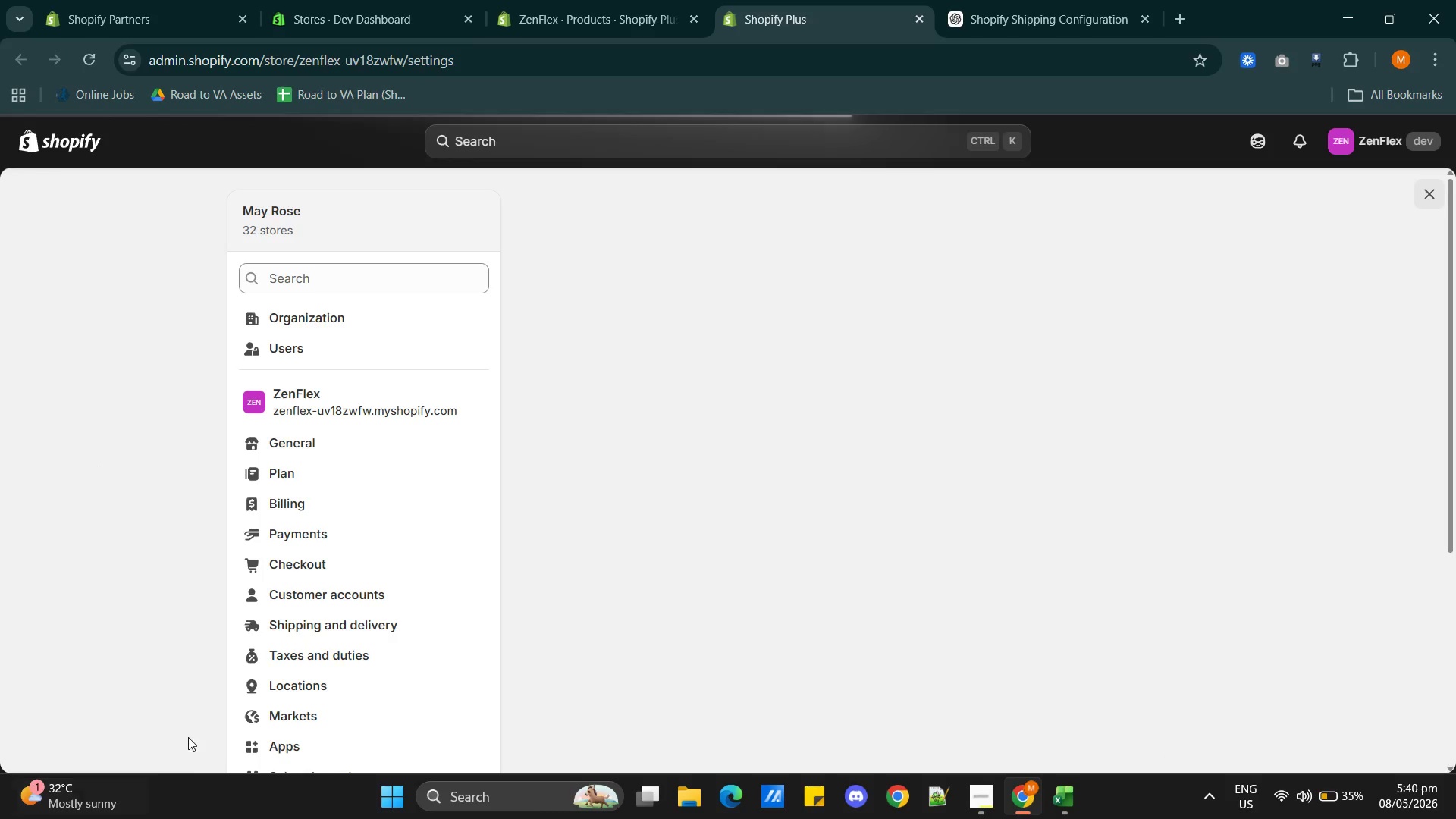 
left_click([336, 628])
 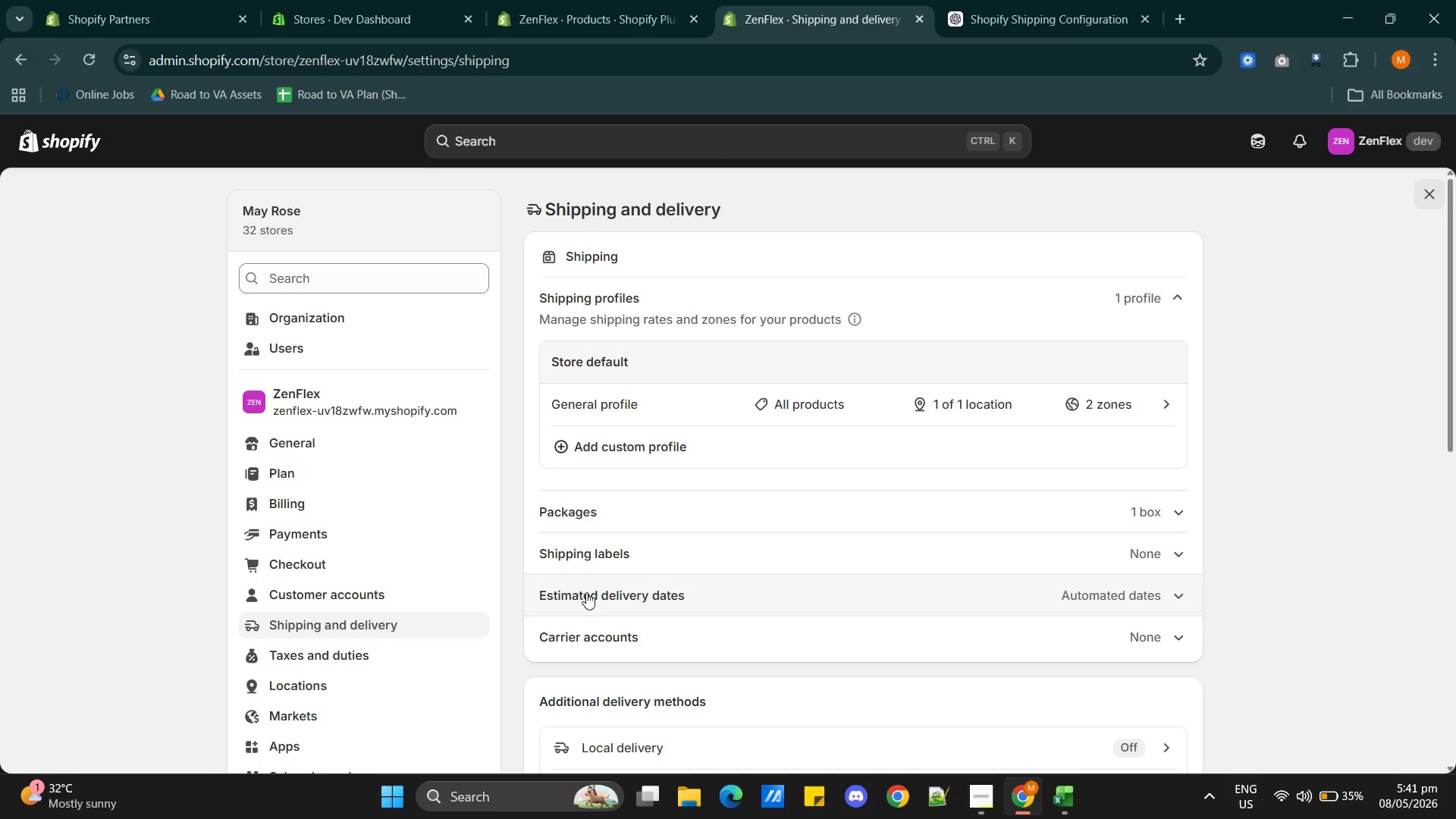 
wait(46.73)
 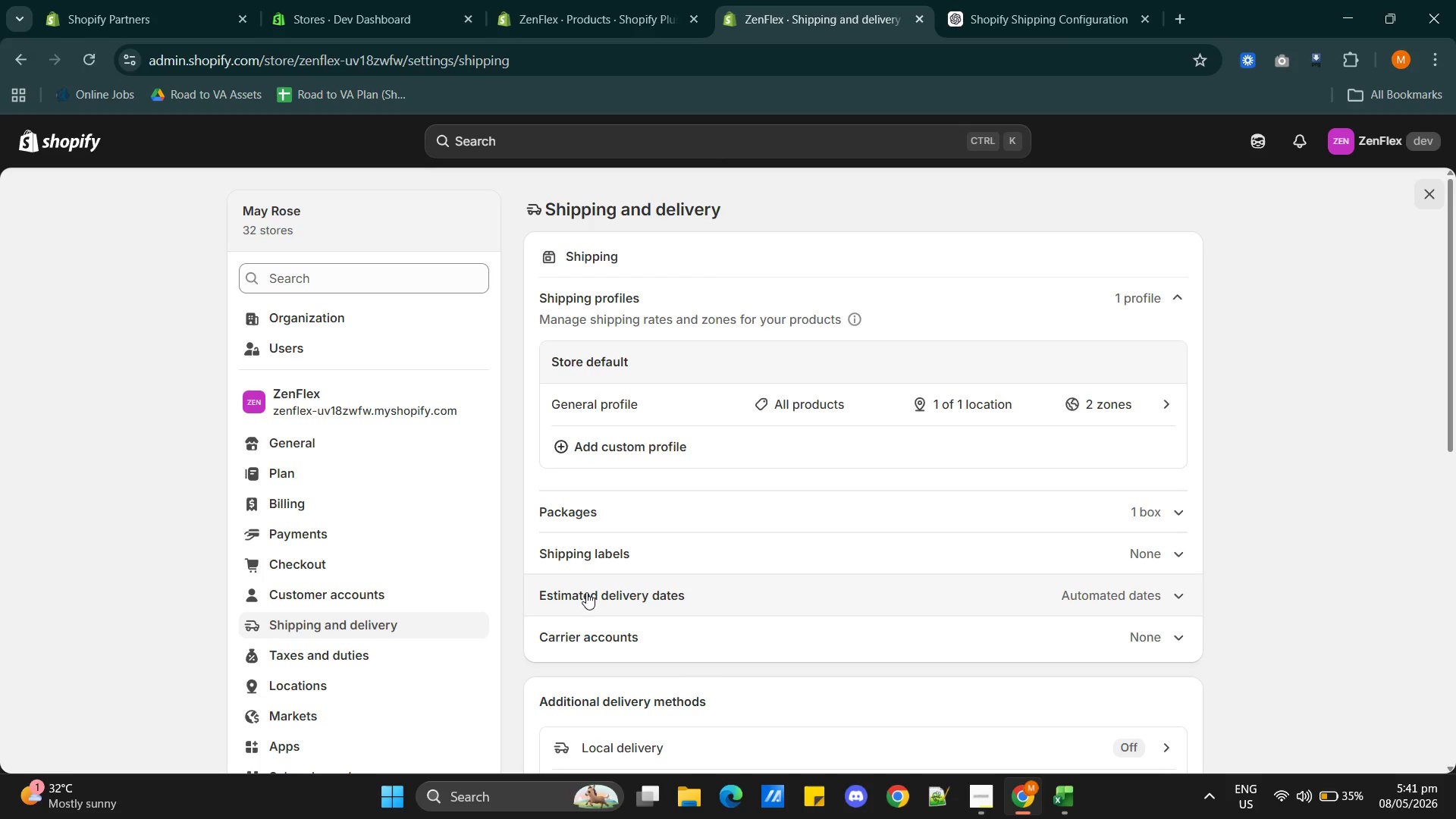 
left_click([975, 803])